 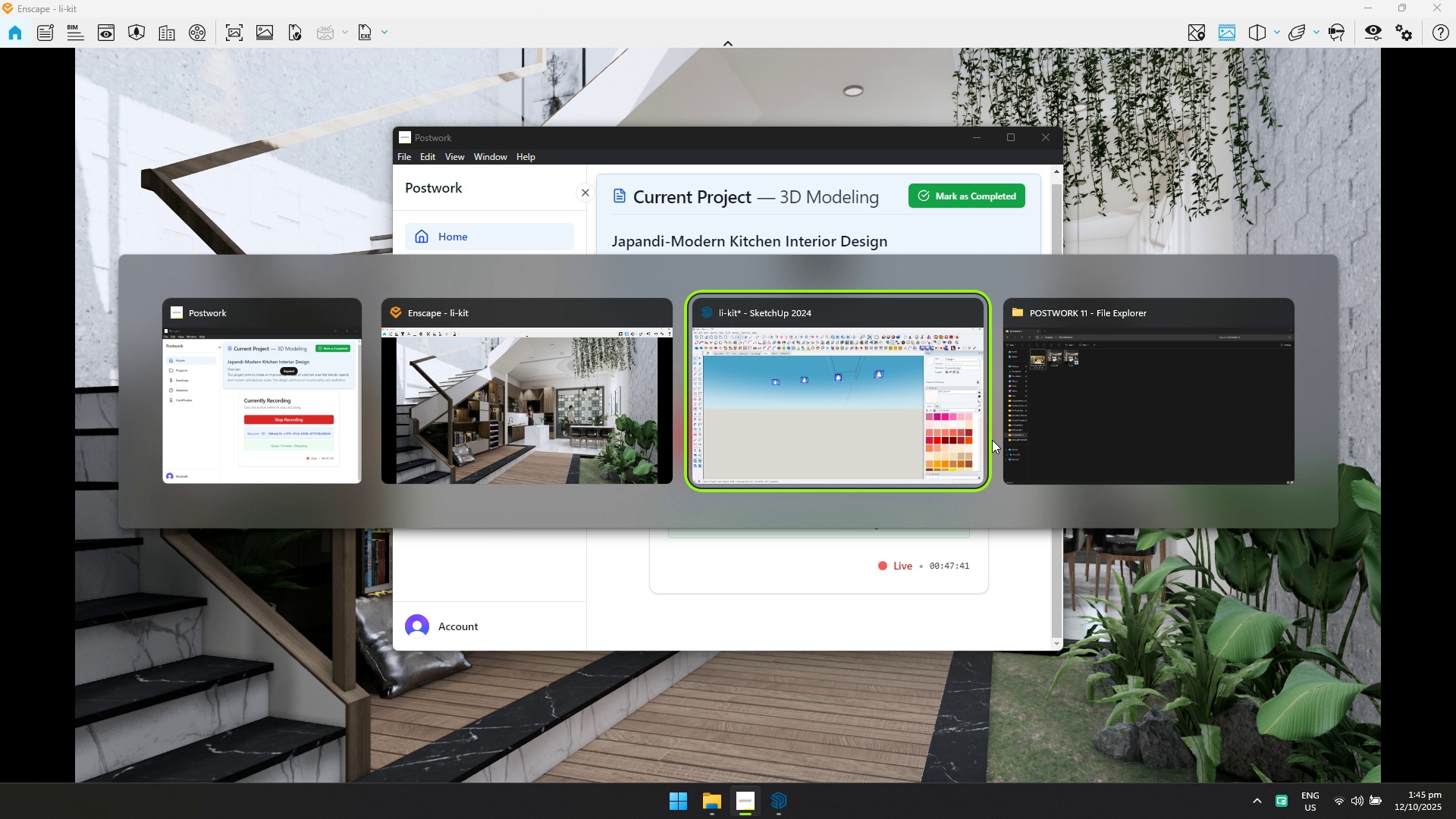 
key(Escape)
 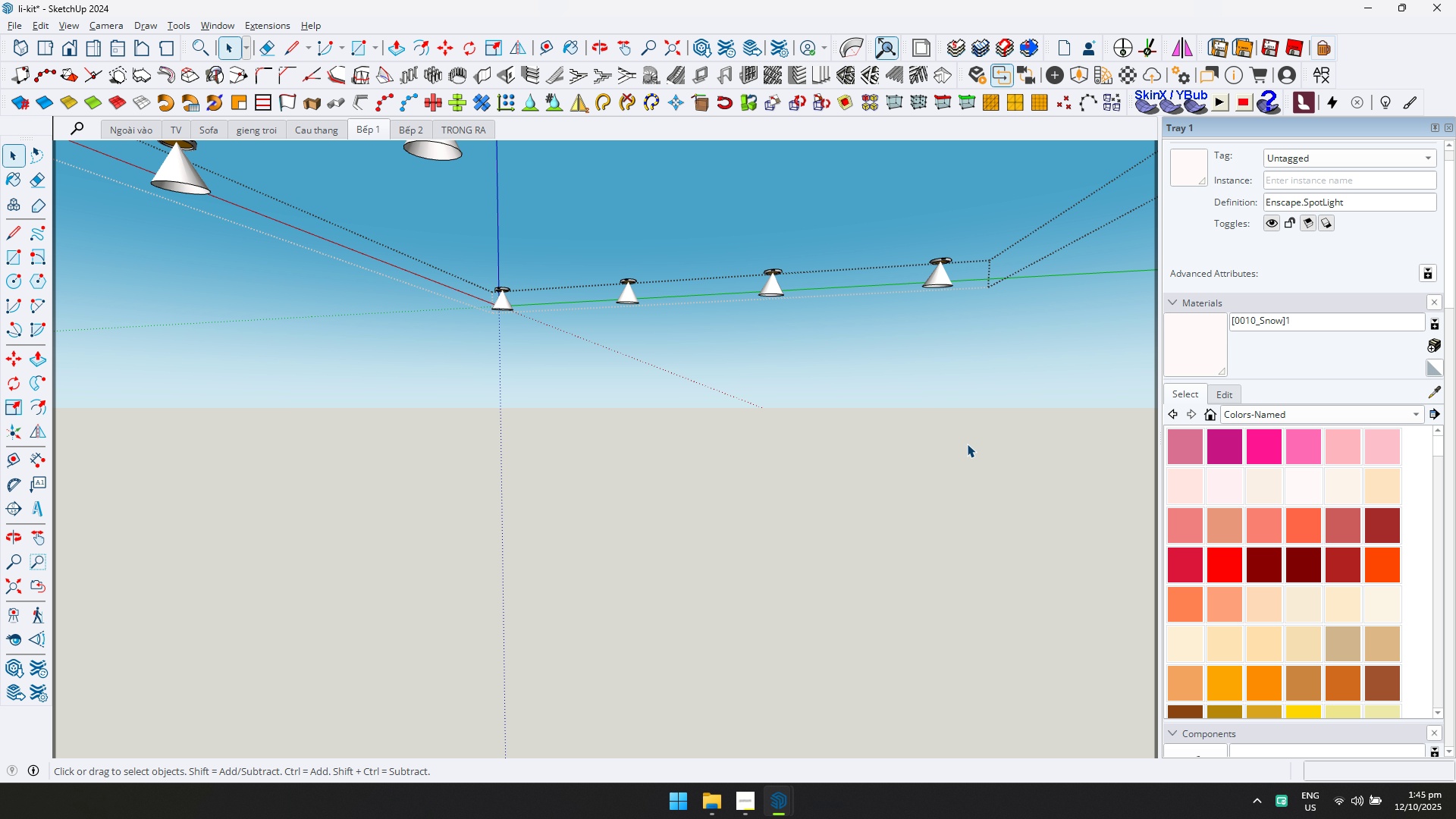 
scroll: coordinate [970, 443], scroll_direction: down, amount: 3.0
 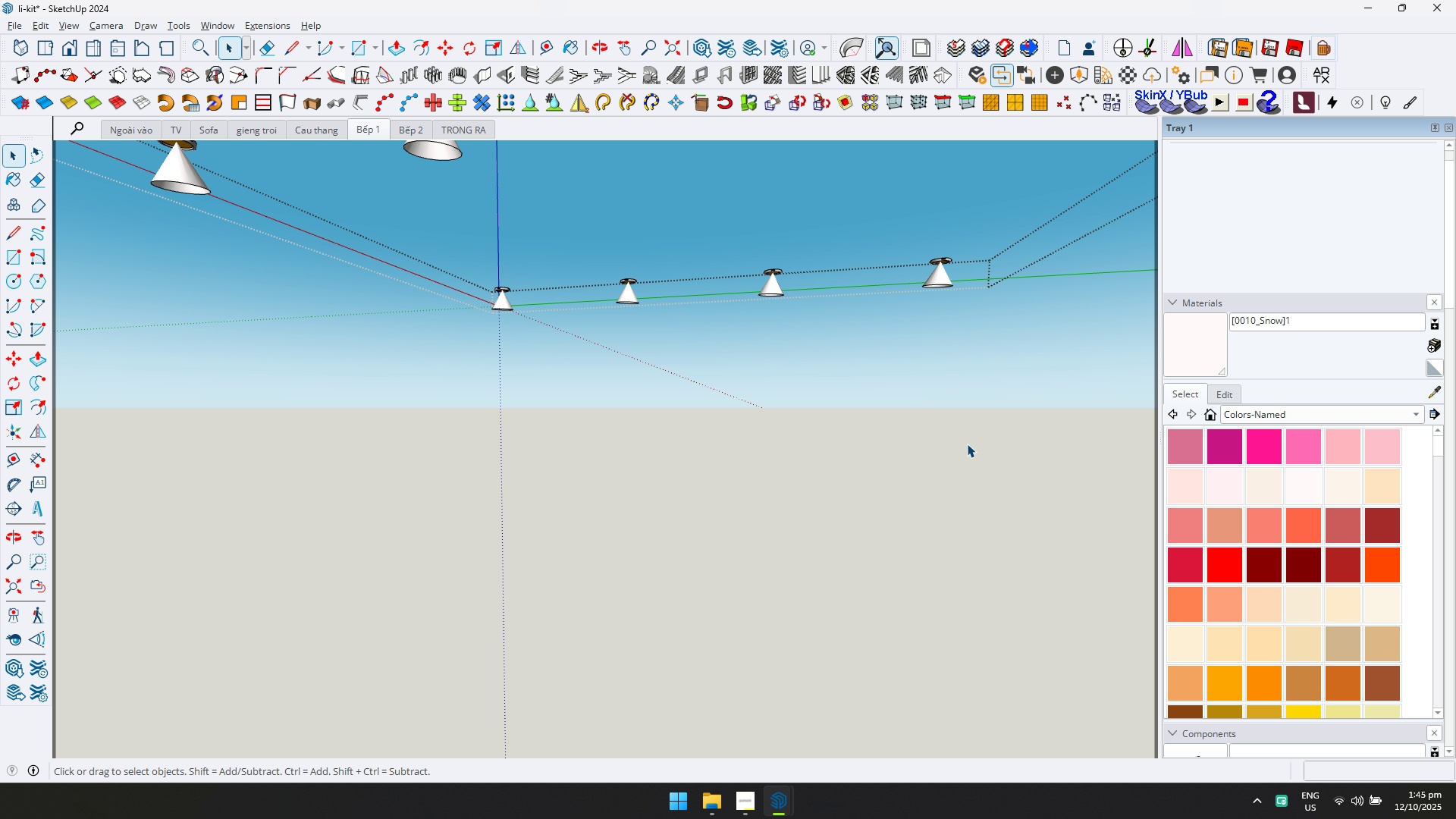 
key(Escape)
 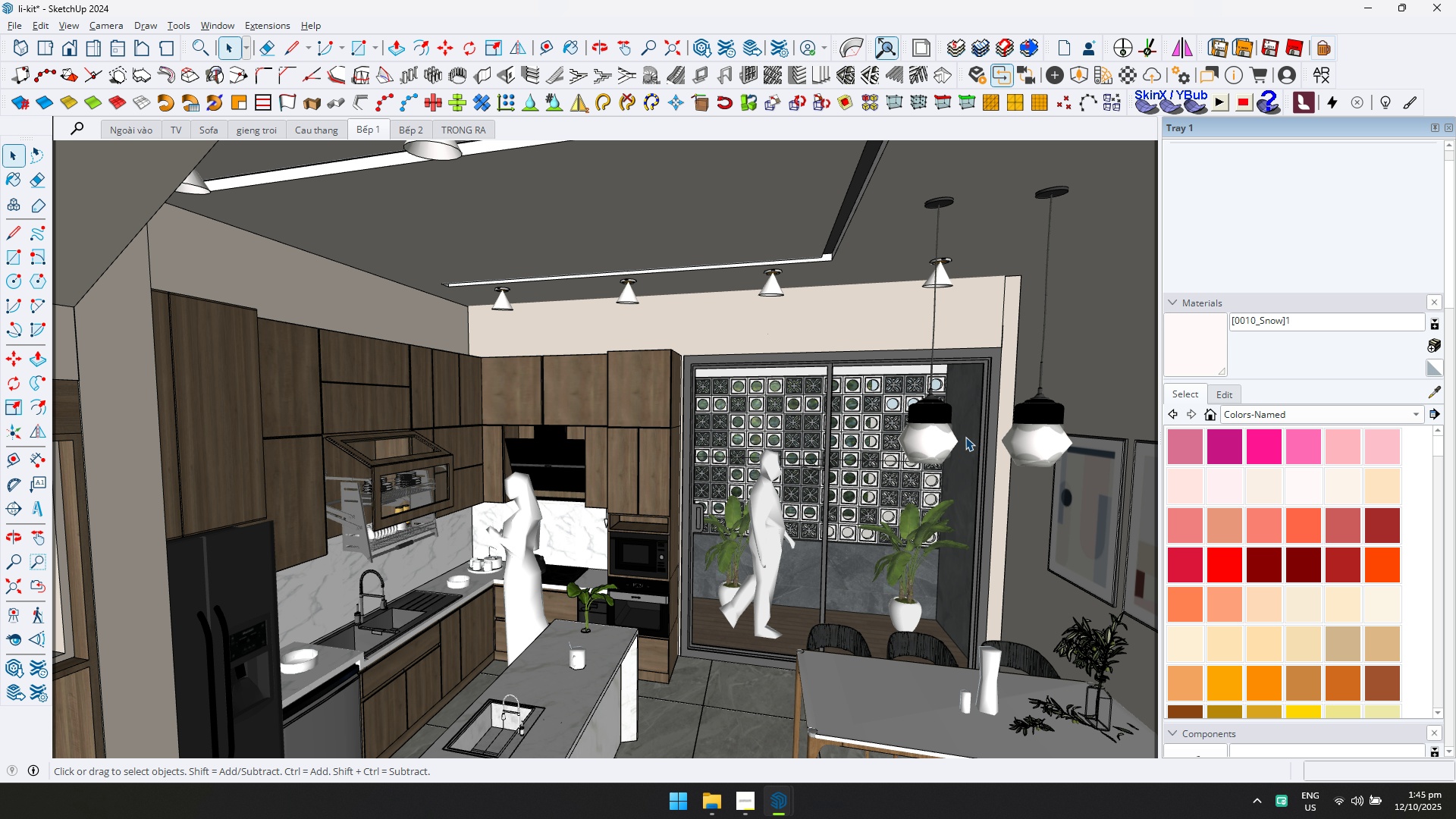 
key(Shift+ShiftLeft)
 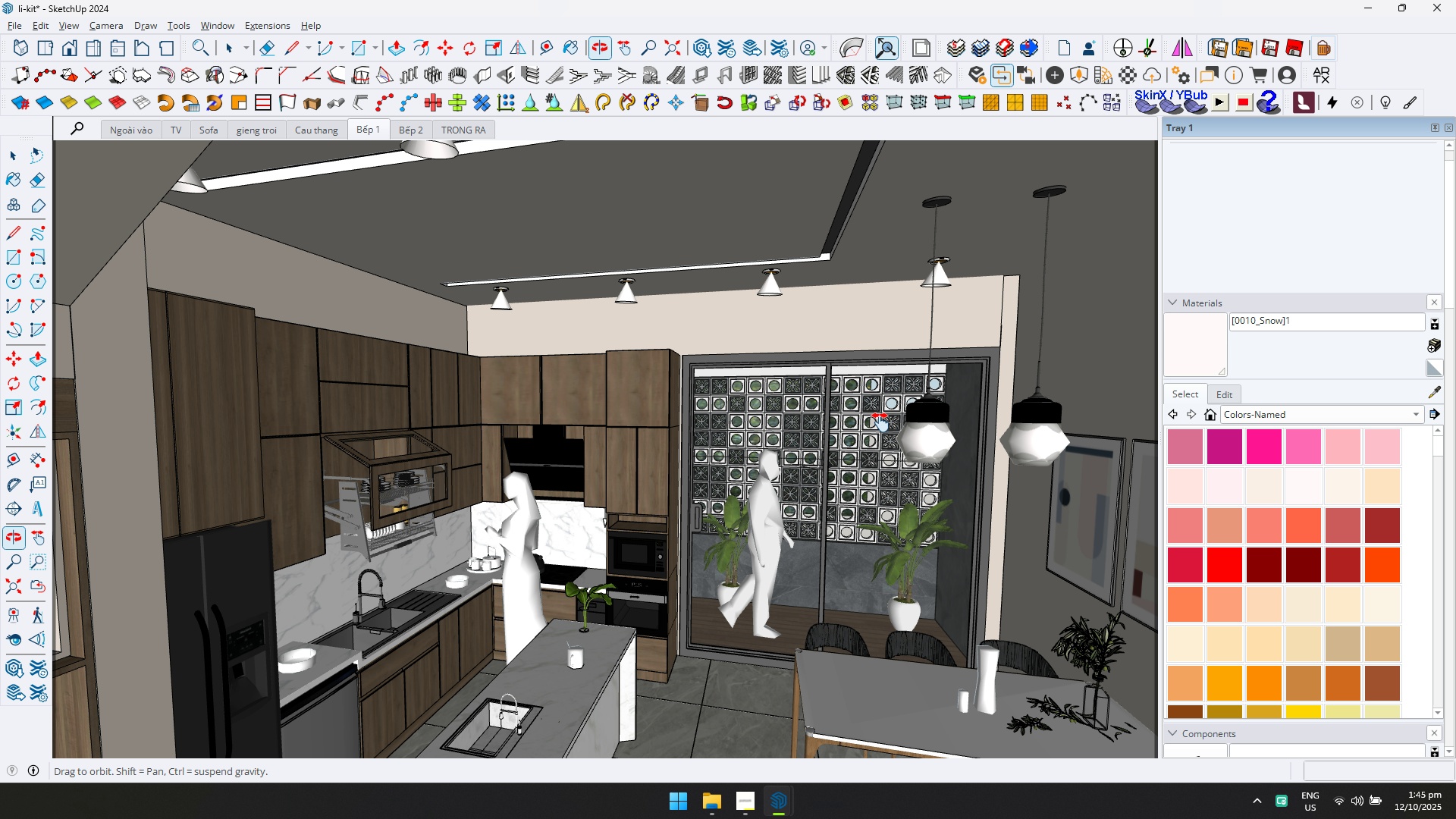 
scroll: coordinate [882, 423], scroll_direction: up, amount: 1.0
 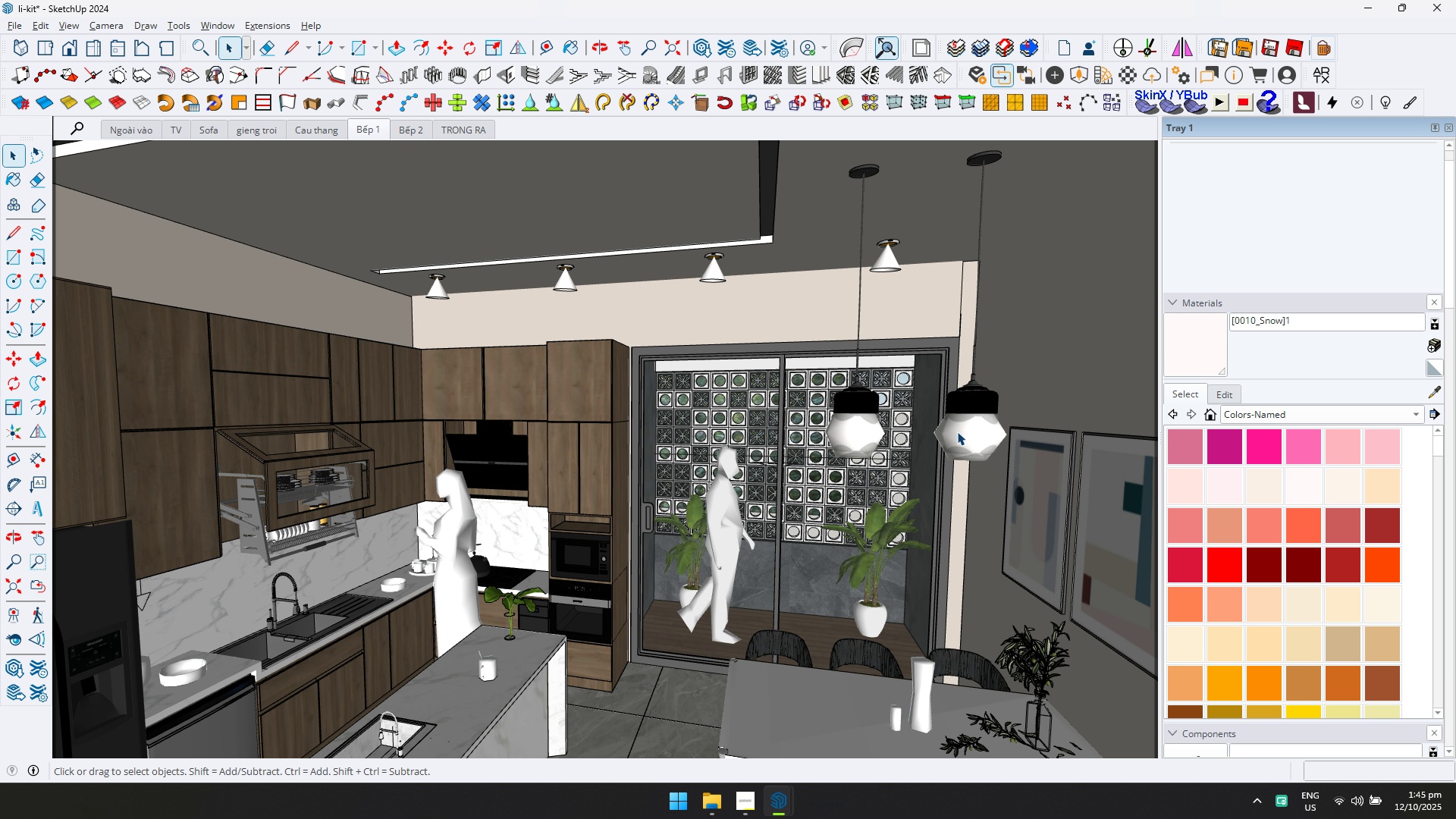 
double_click([957, 431])
 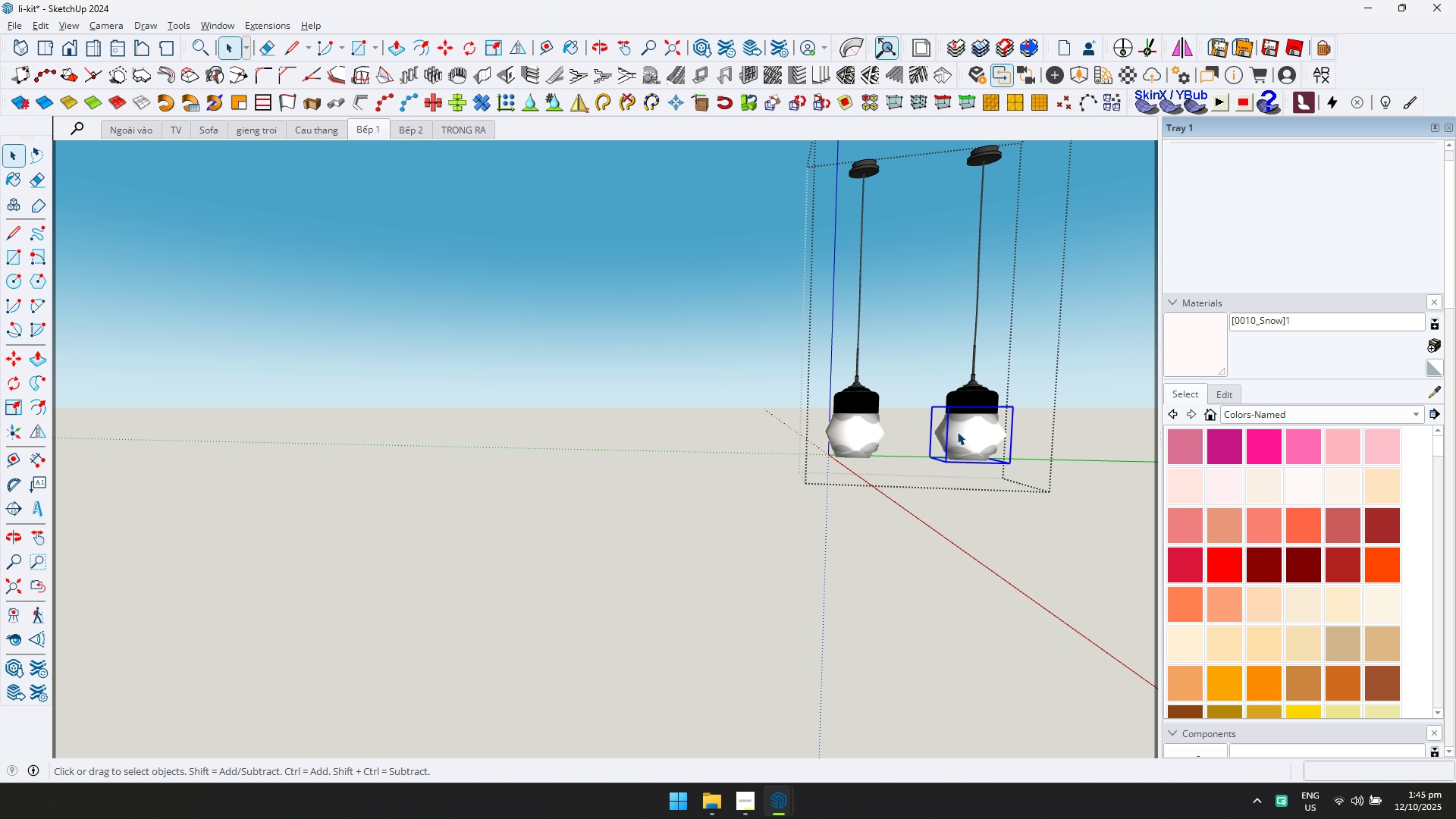 
triple_click([957, 431])
 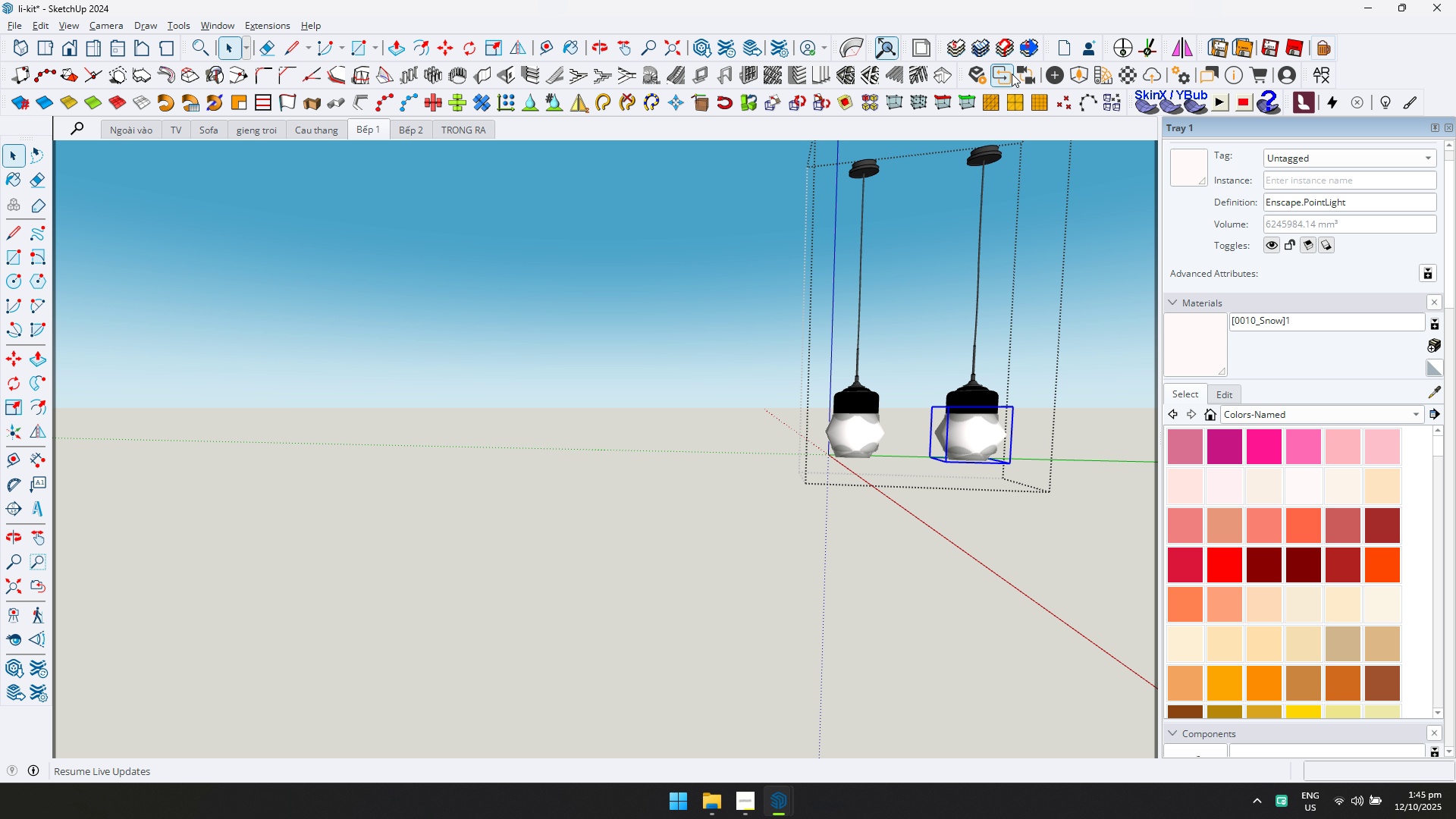 
left_click([1053, 75])
 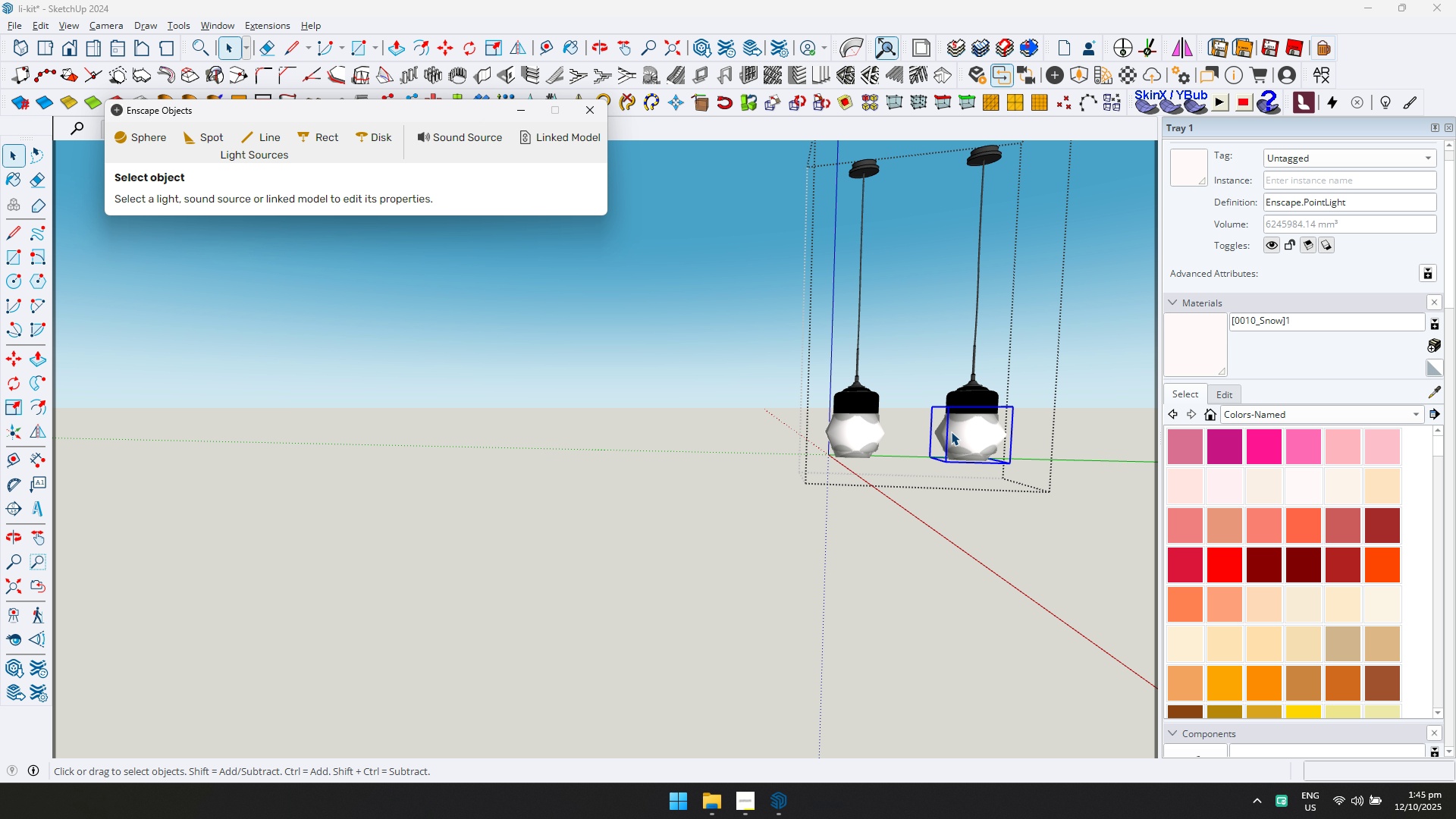 
left_click([967, 435])
 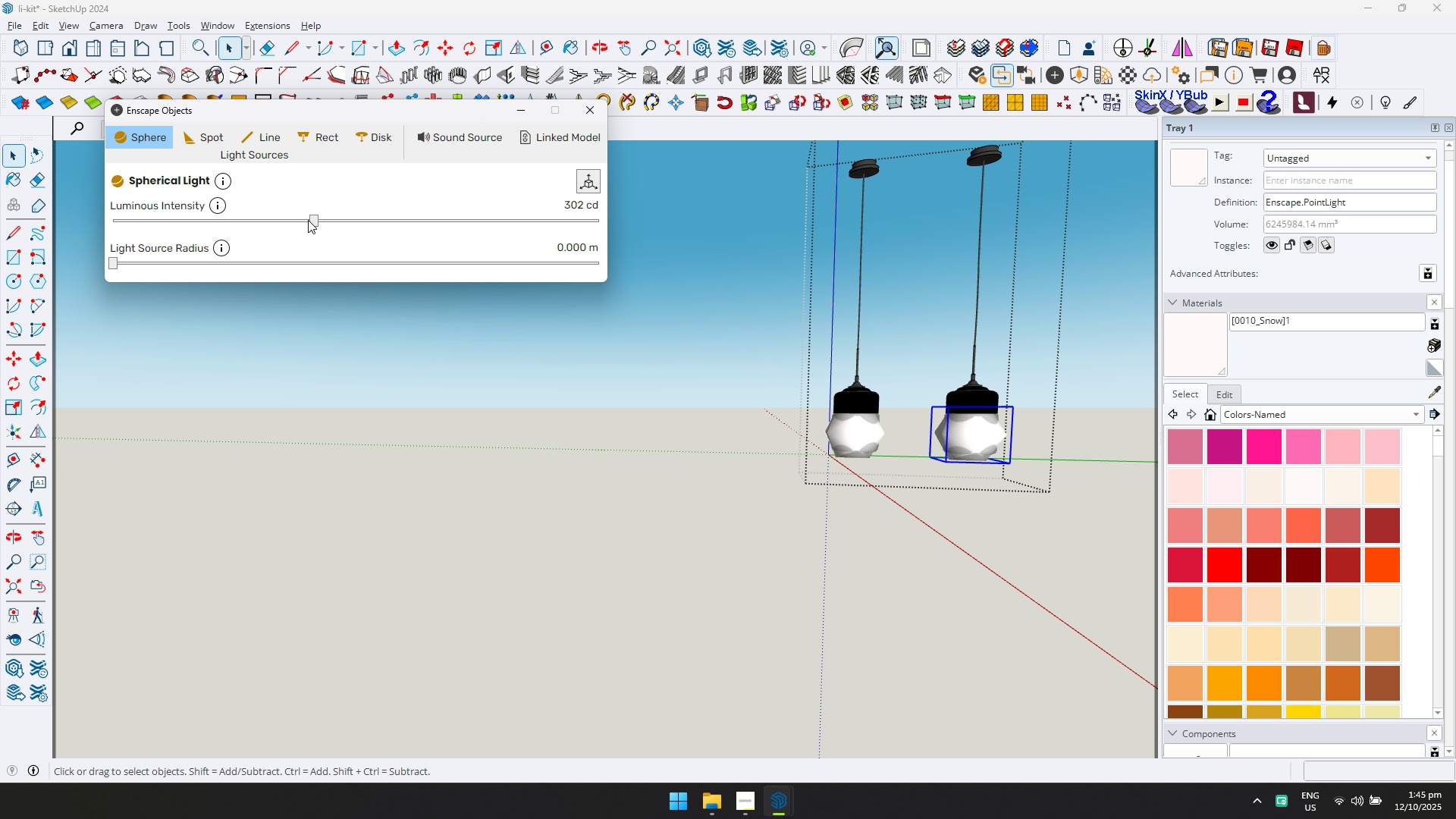 
left_click([527, 111])
 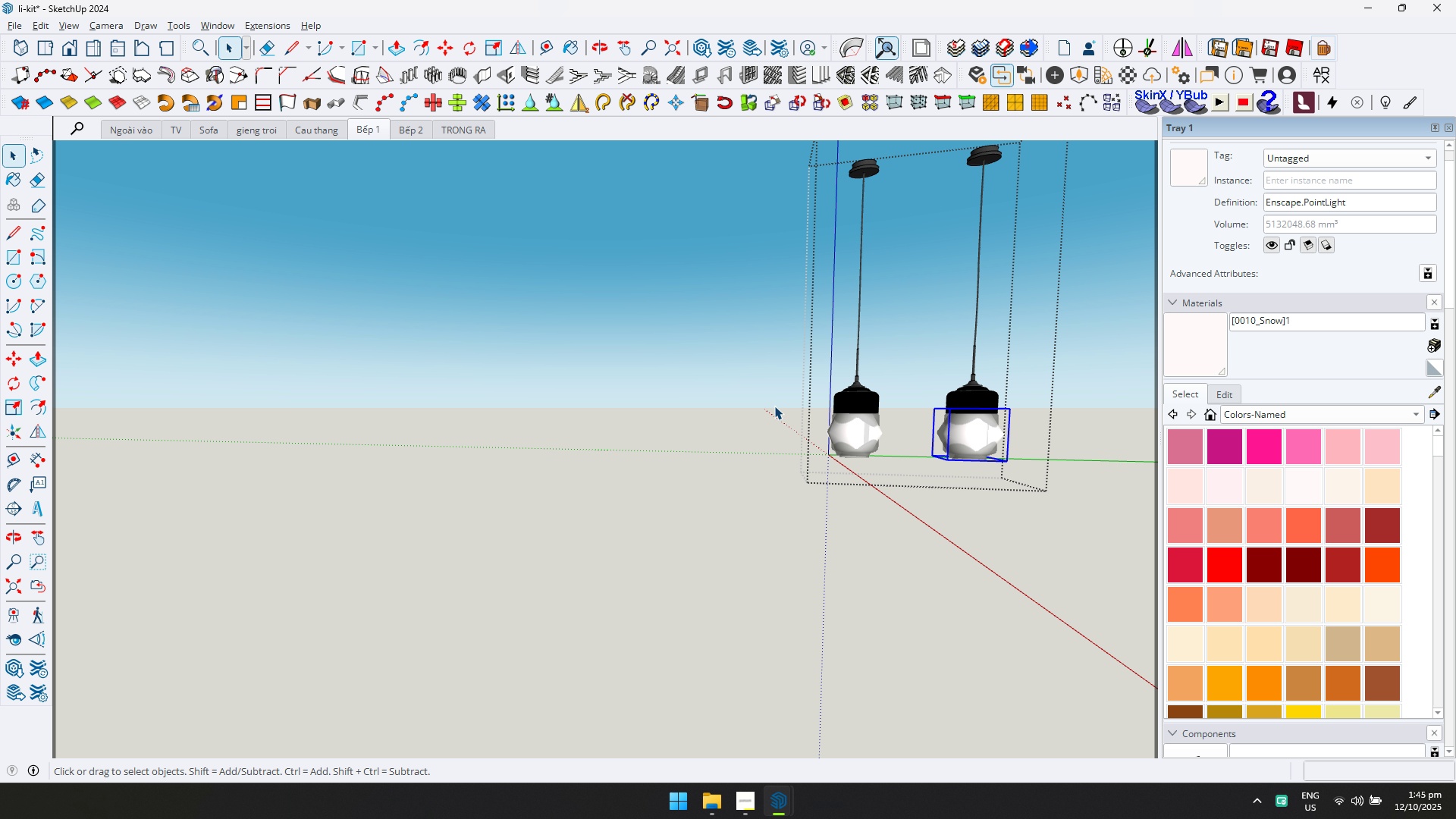 
key(Escape)
 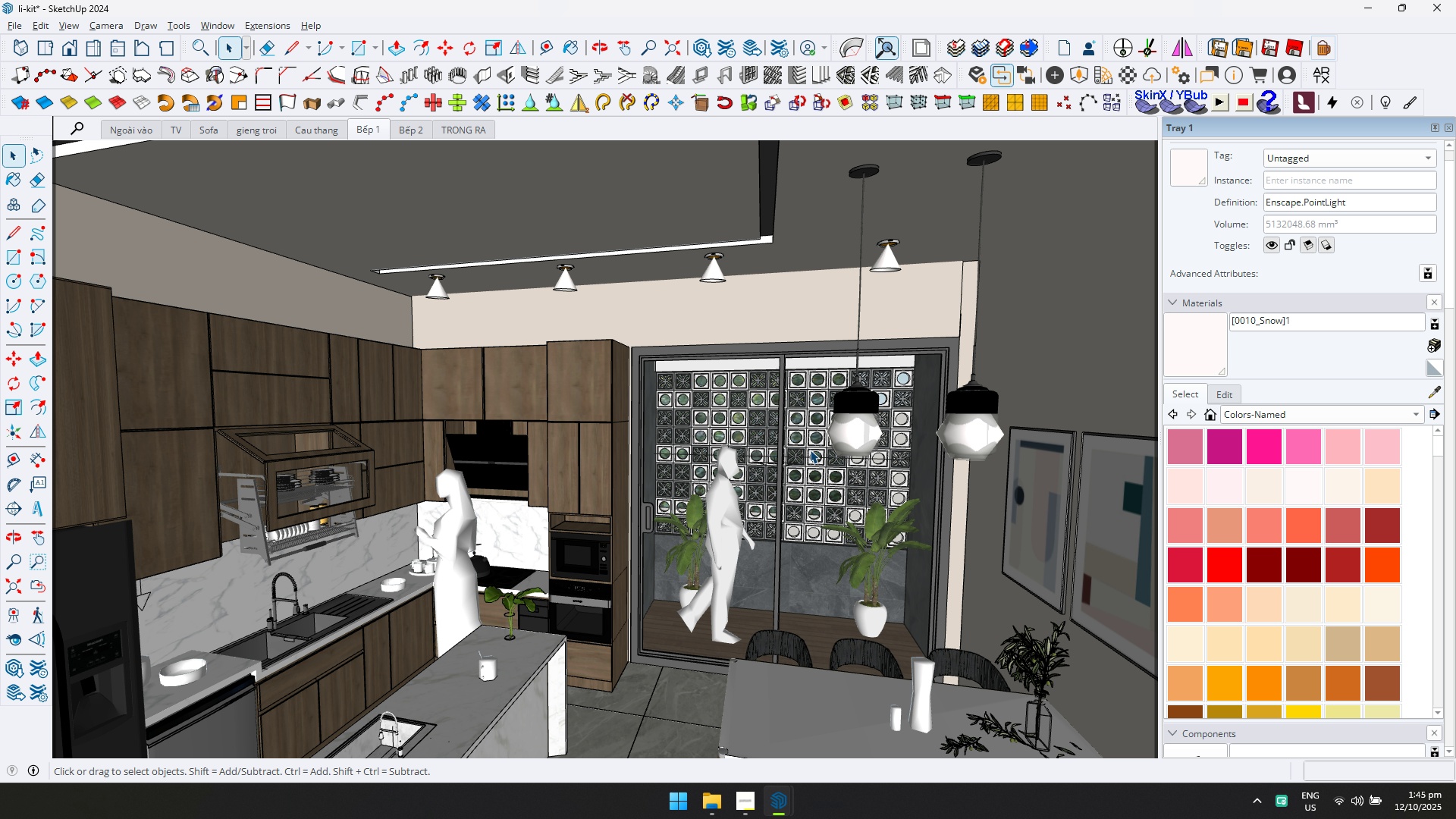 
key(Alt+AltLeft)
 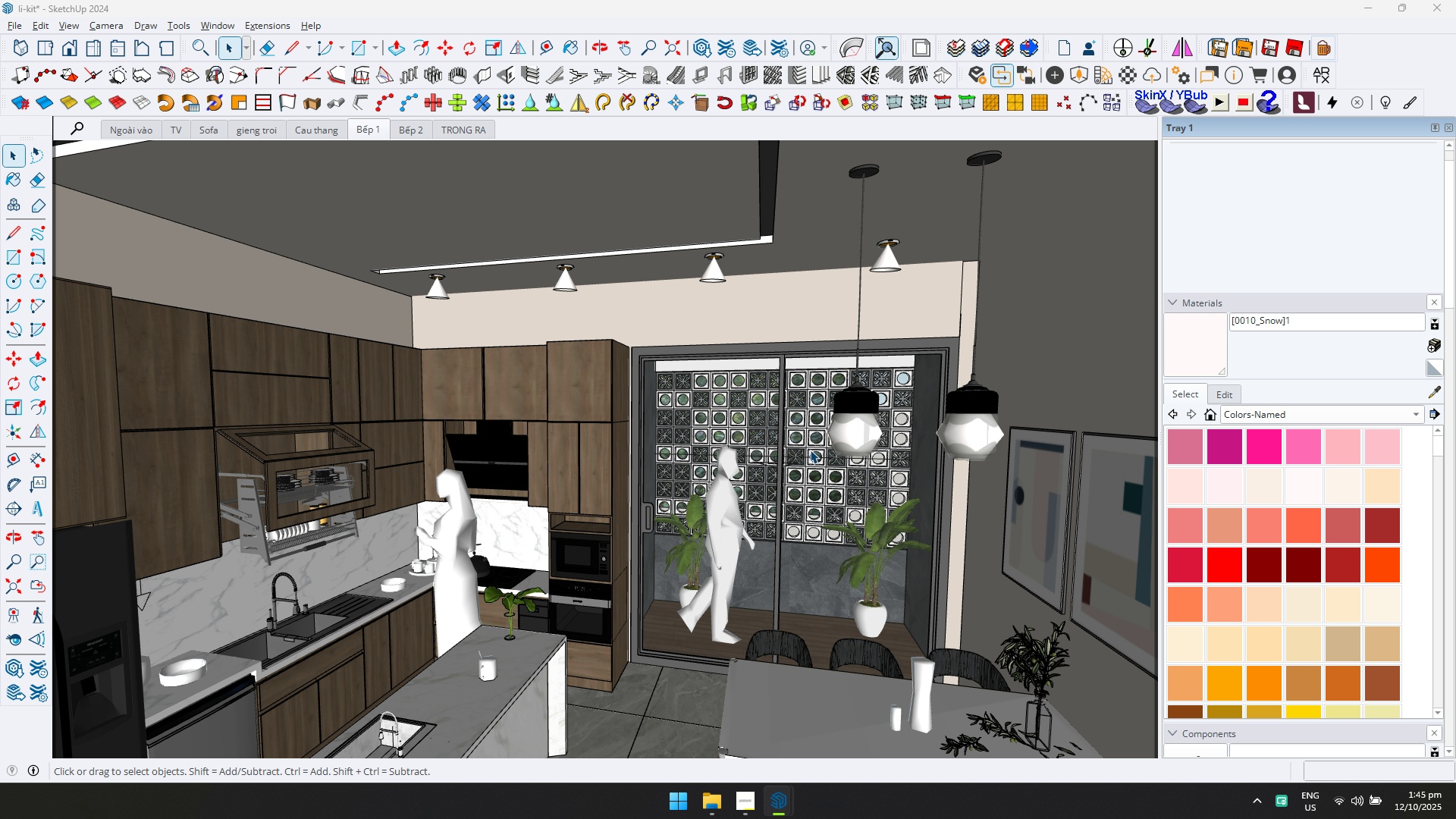 
key(Alt+Tab)
 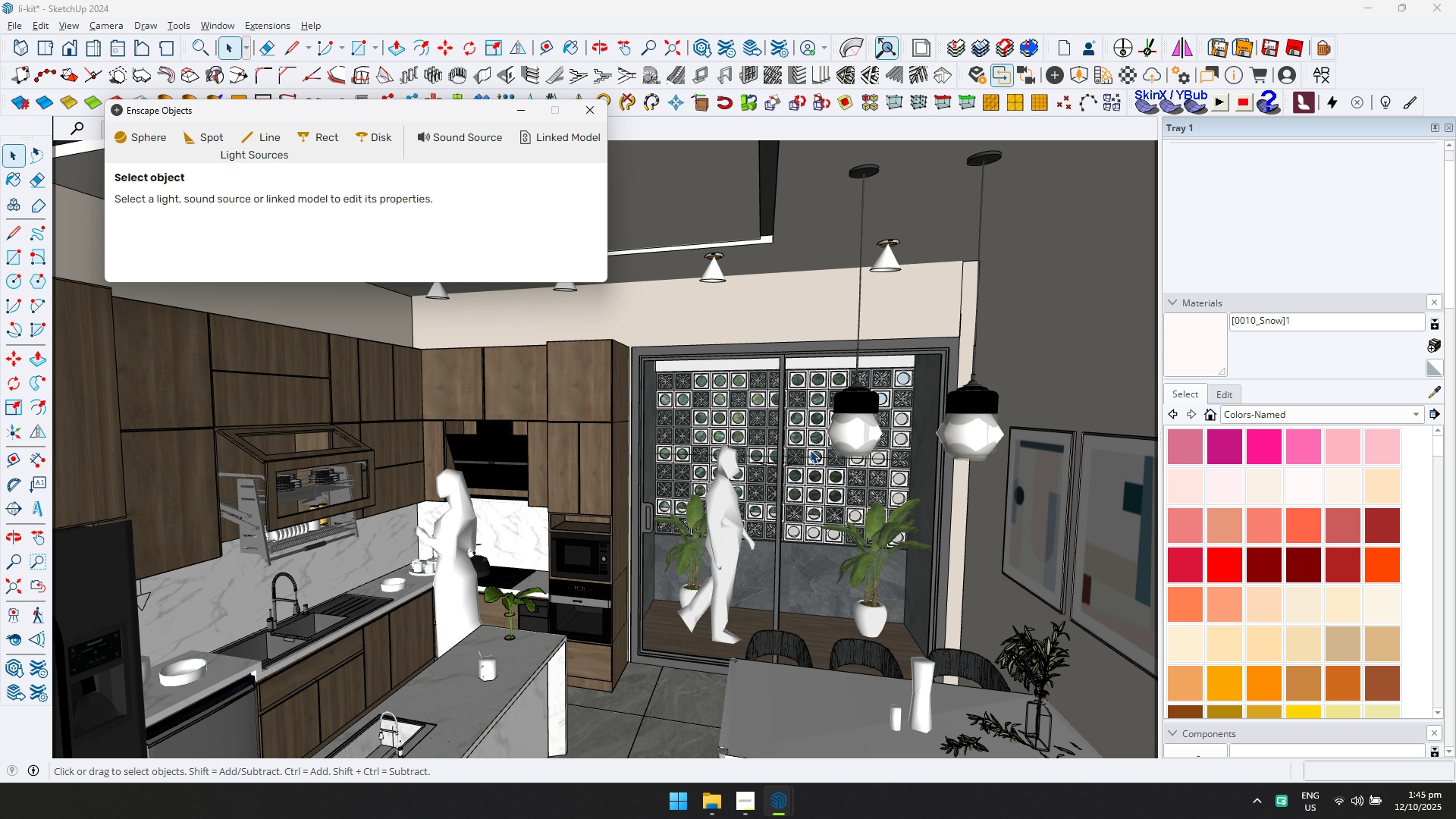 
key(Alt+Tab)
 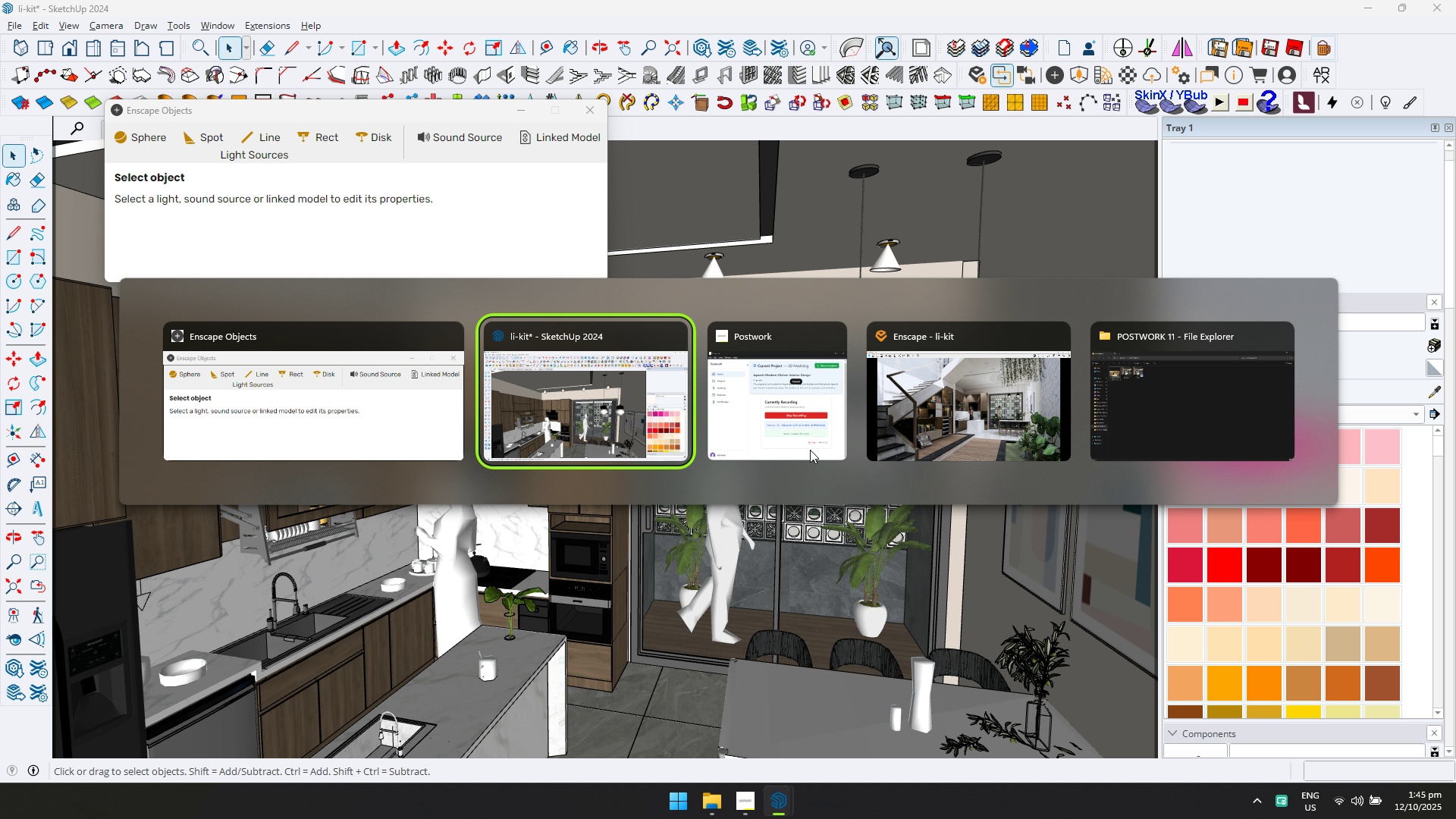 
key(Alt+Tab)
 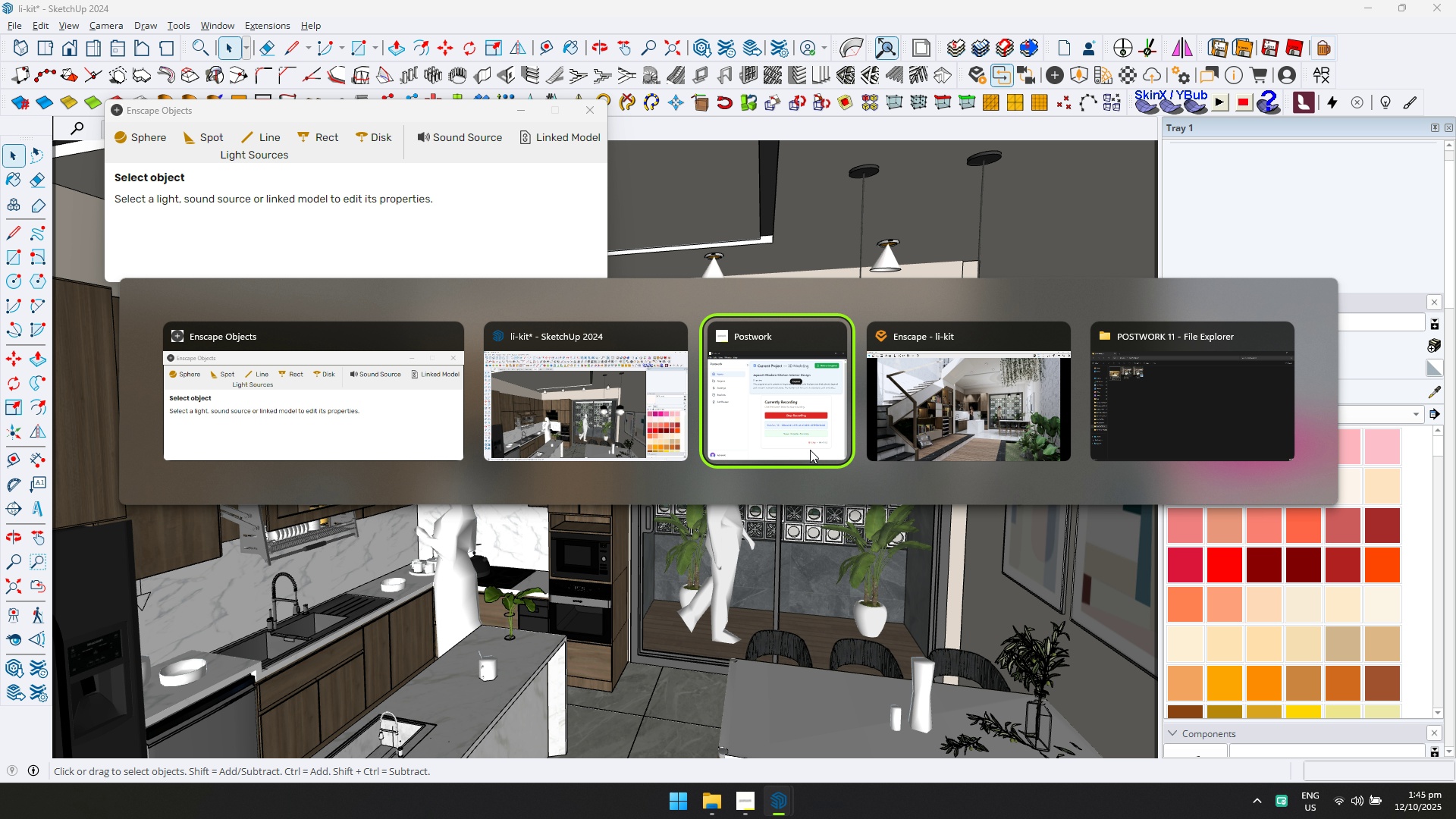 
key(Alt+Tab)
 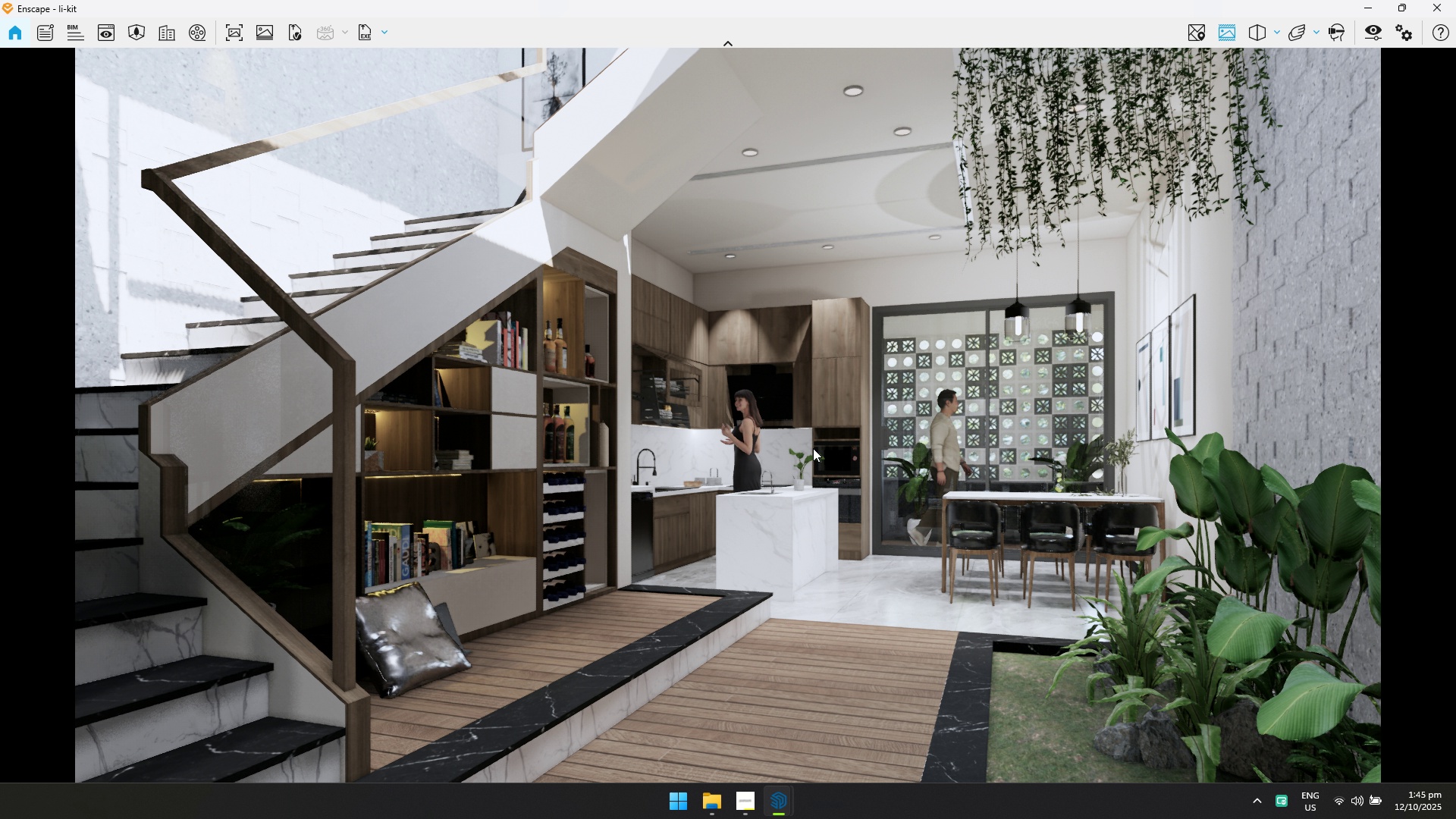 
mouse_move([837, 425])
 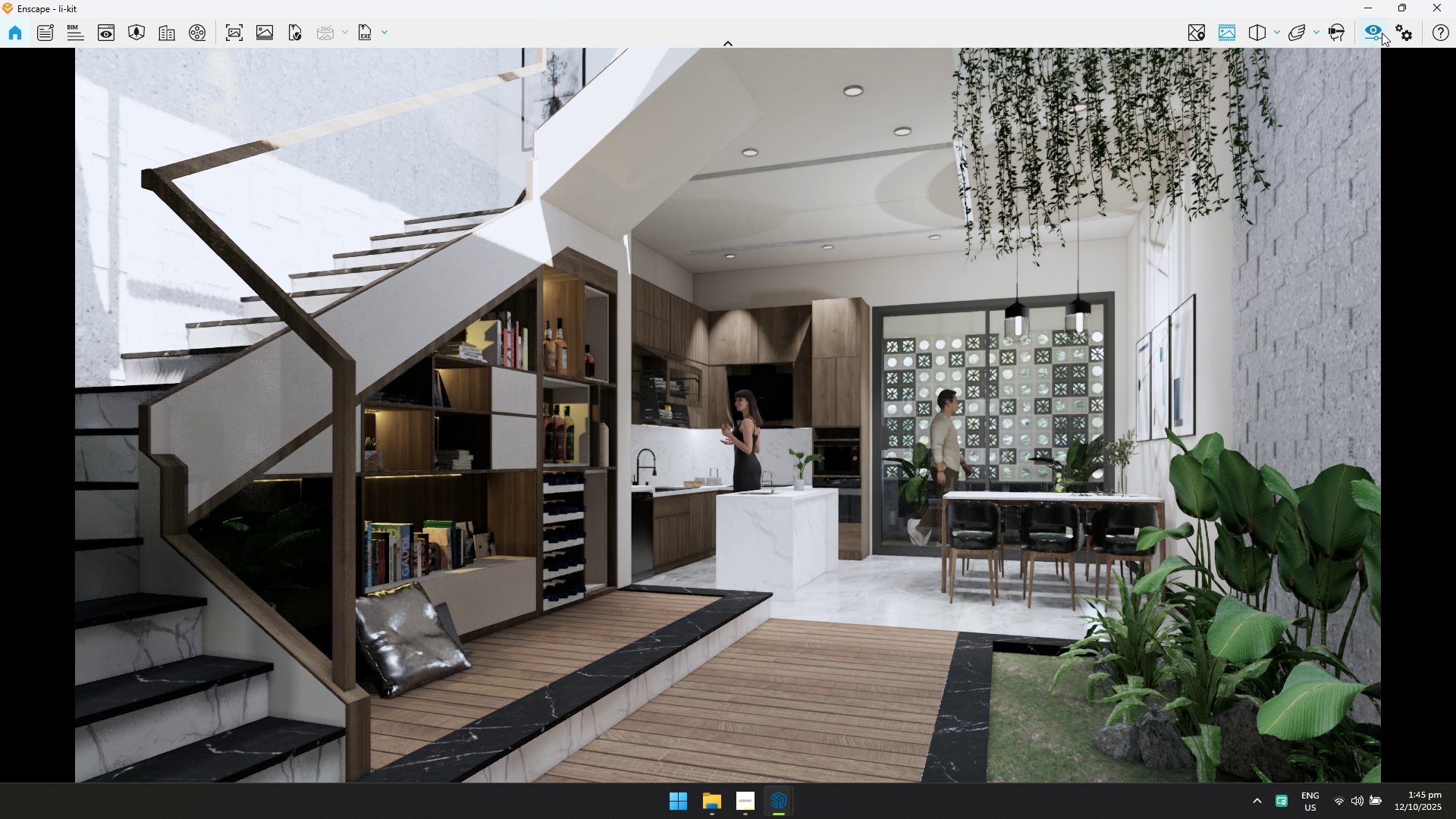 
left_click([1382, 33])
 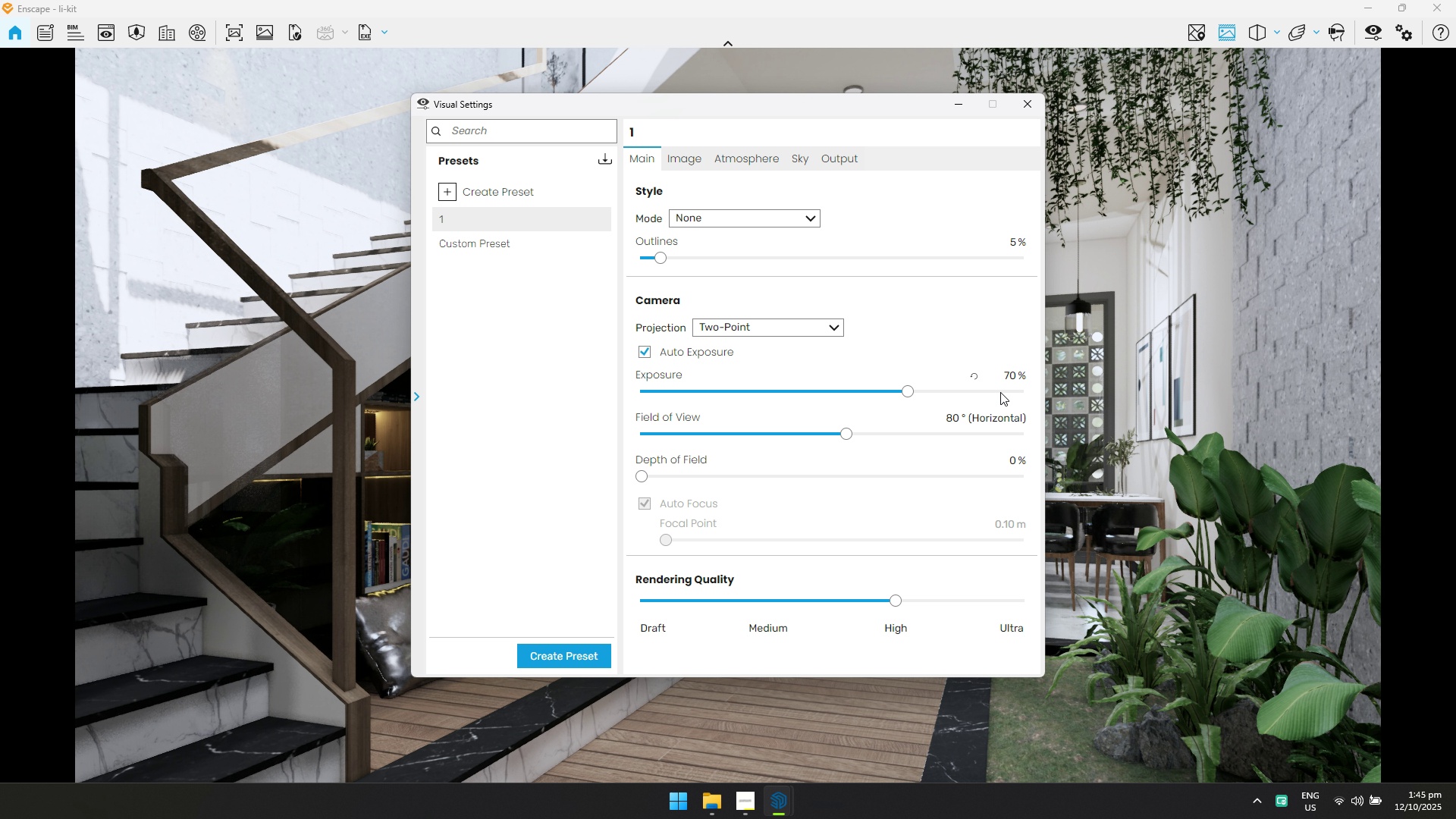 
left_click([1009, 376])
 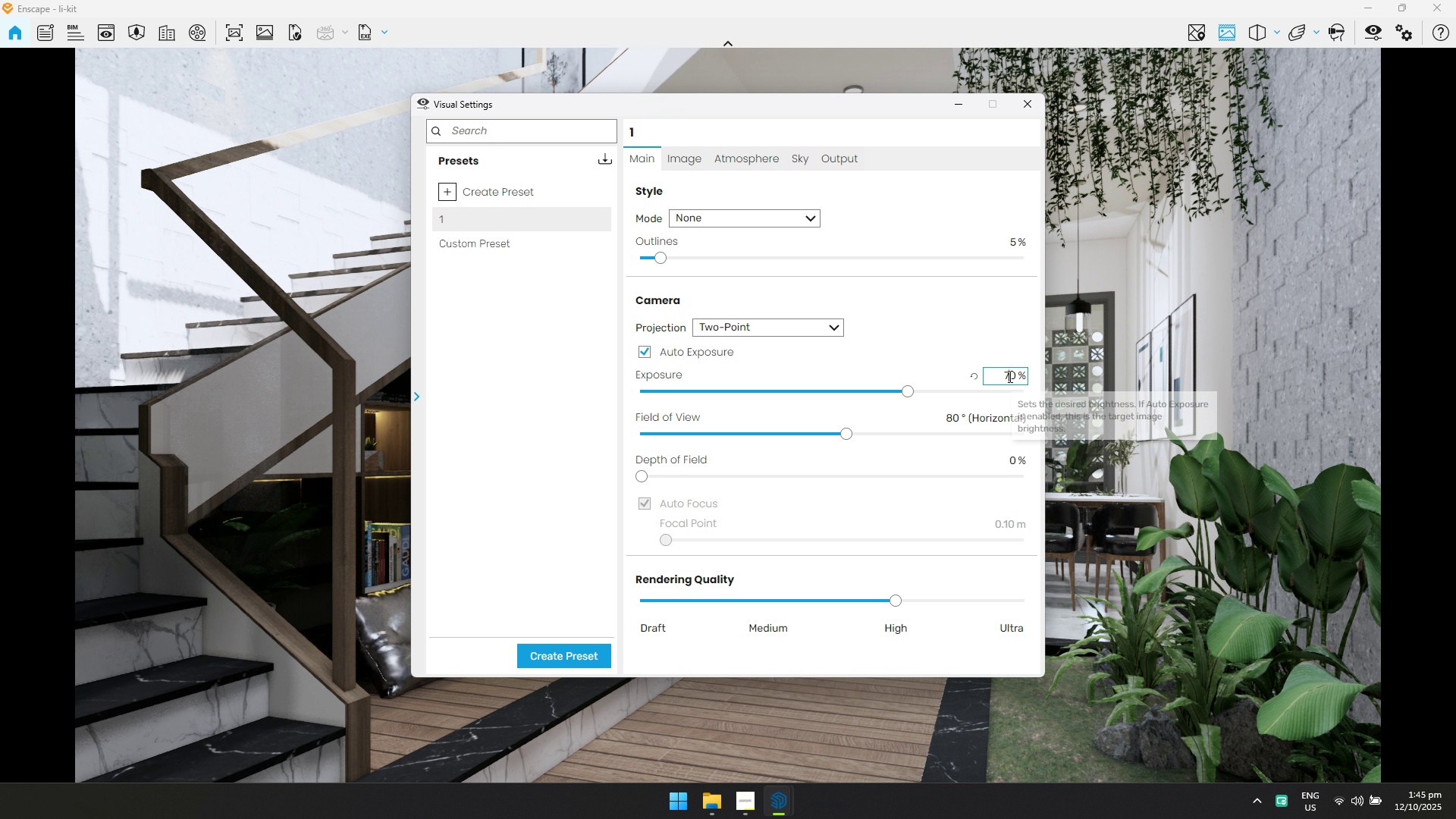 
key(Control+ControlLeft)
 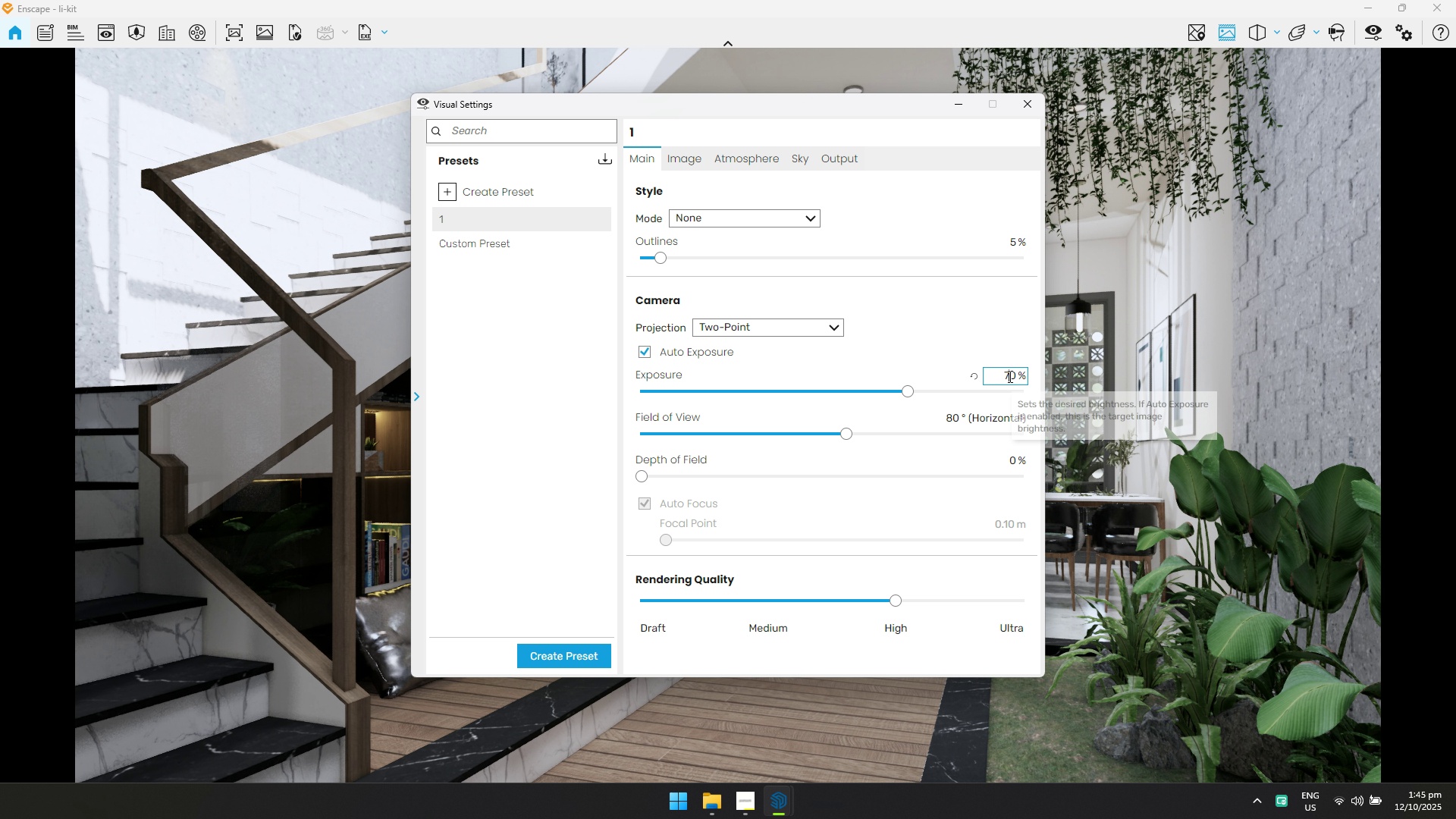 
key(Control+A)
 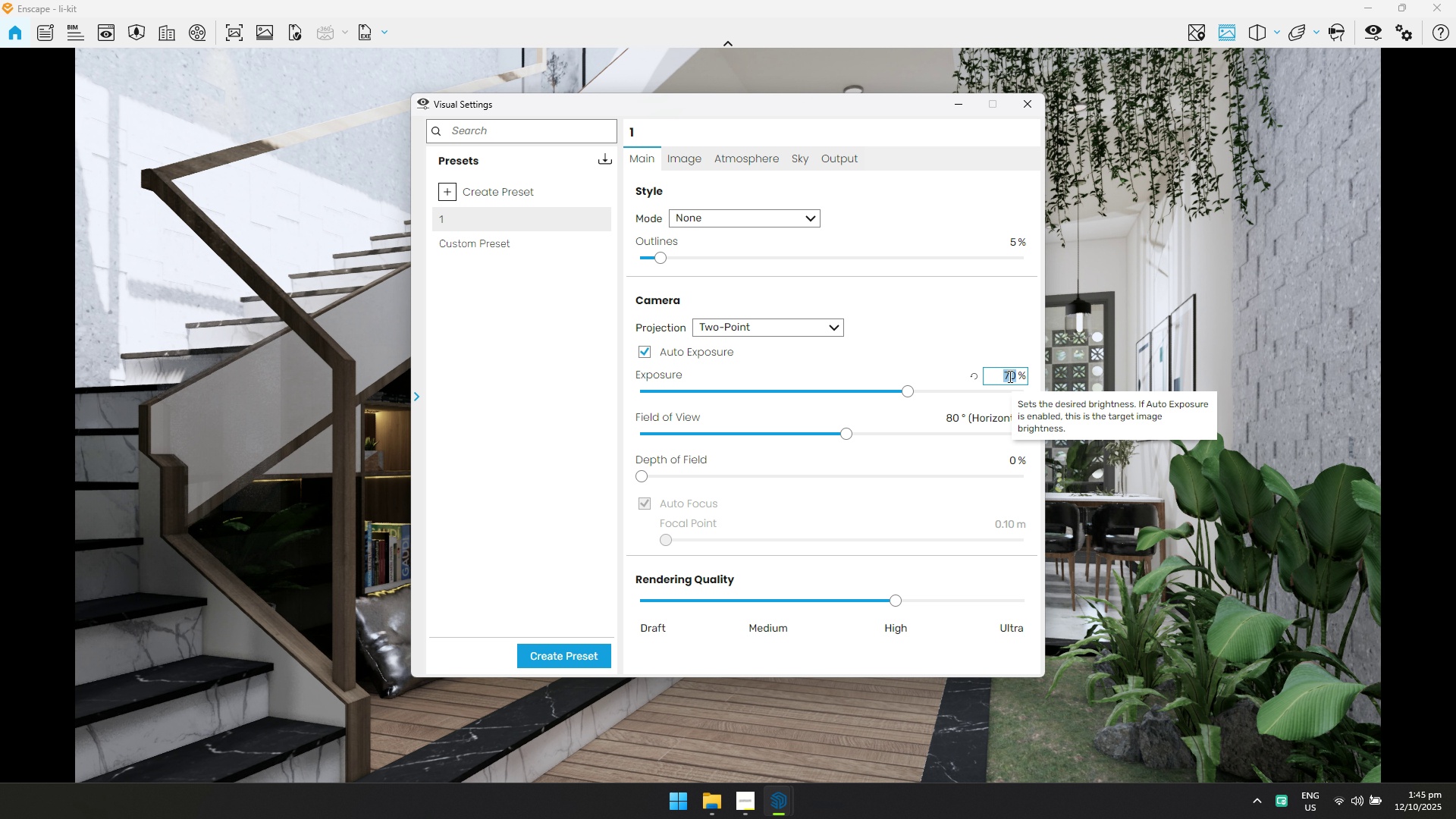 
type(80)
 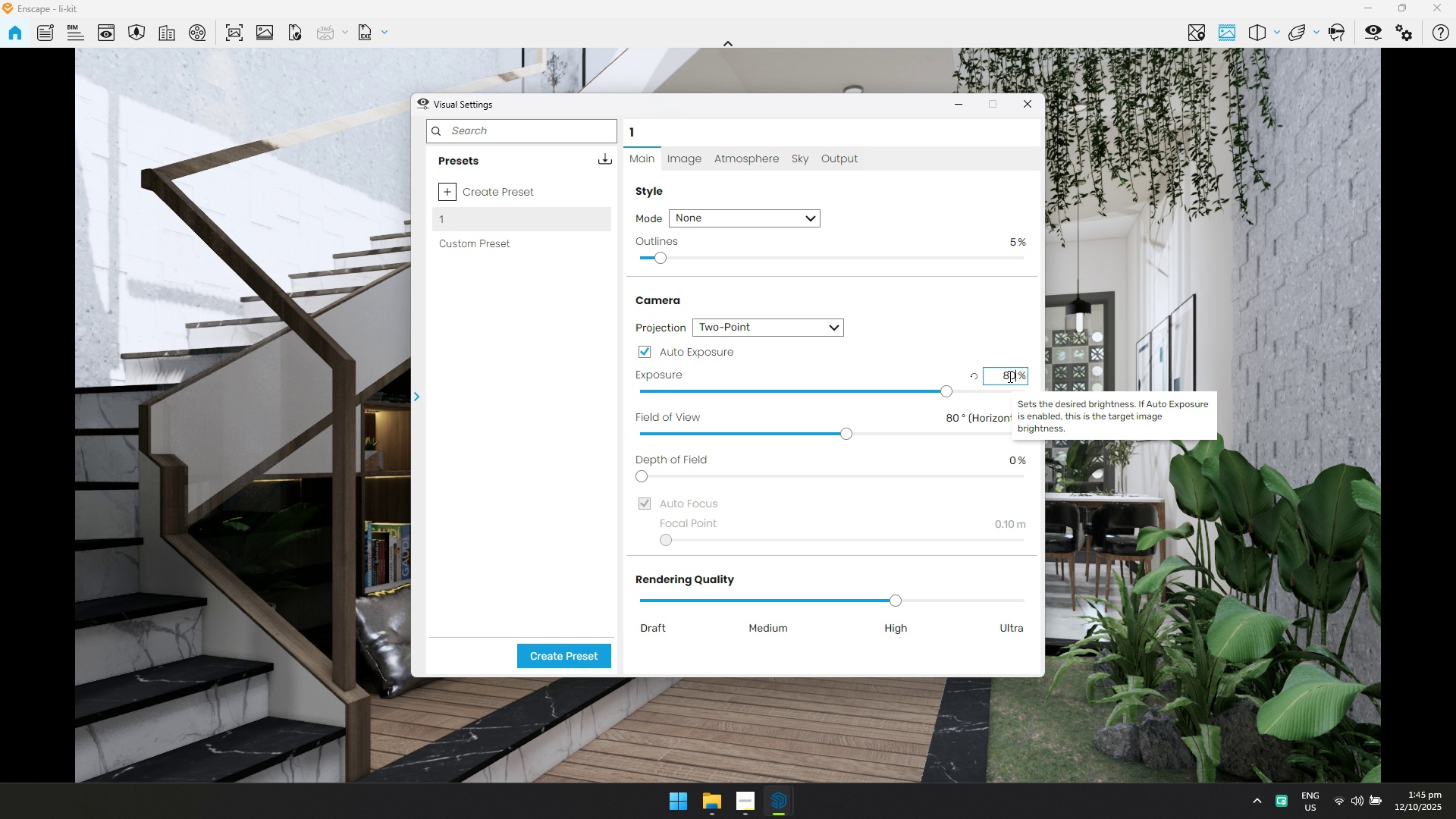 
key(Enter)
 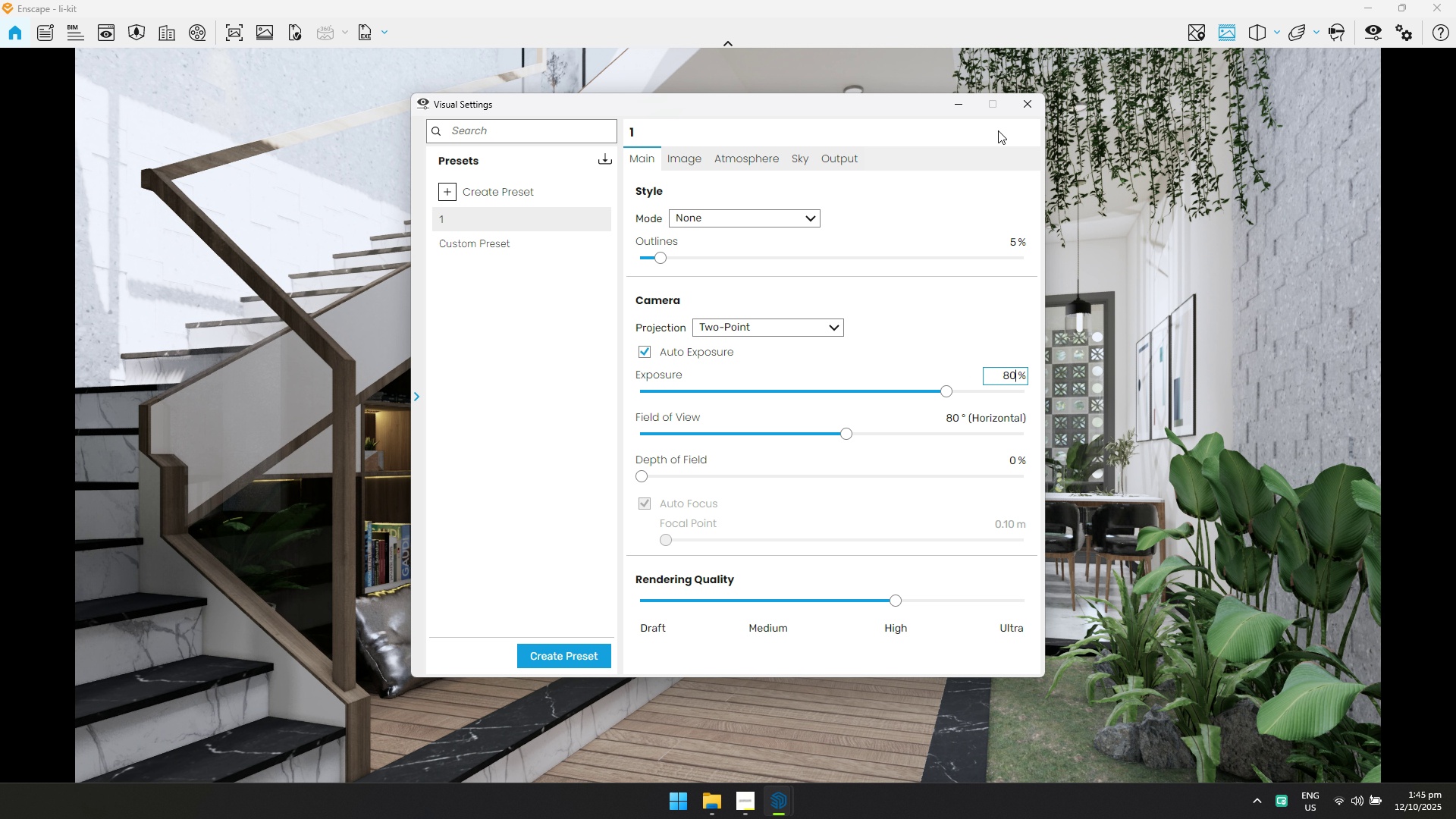 
left_click([1024, 110])
 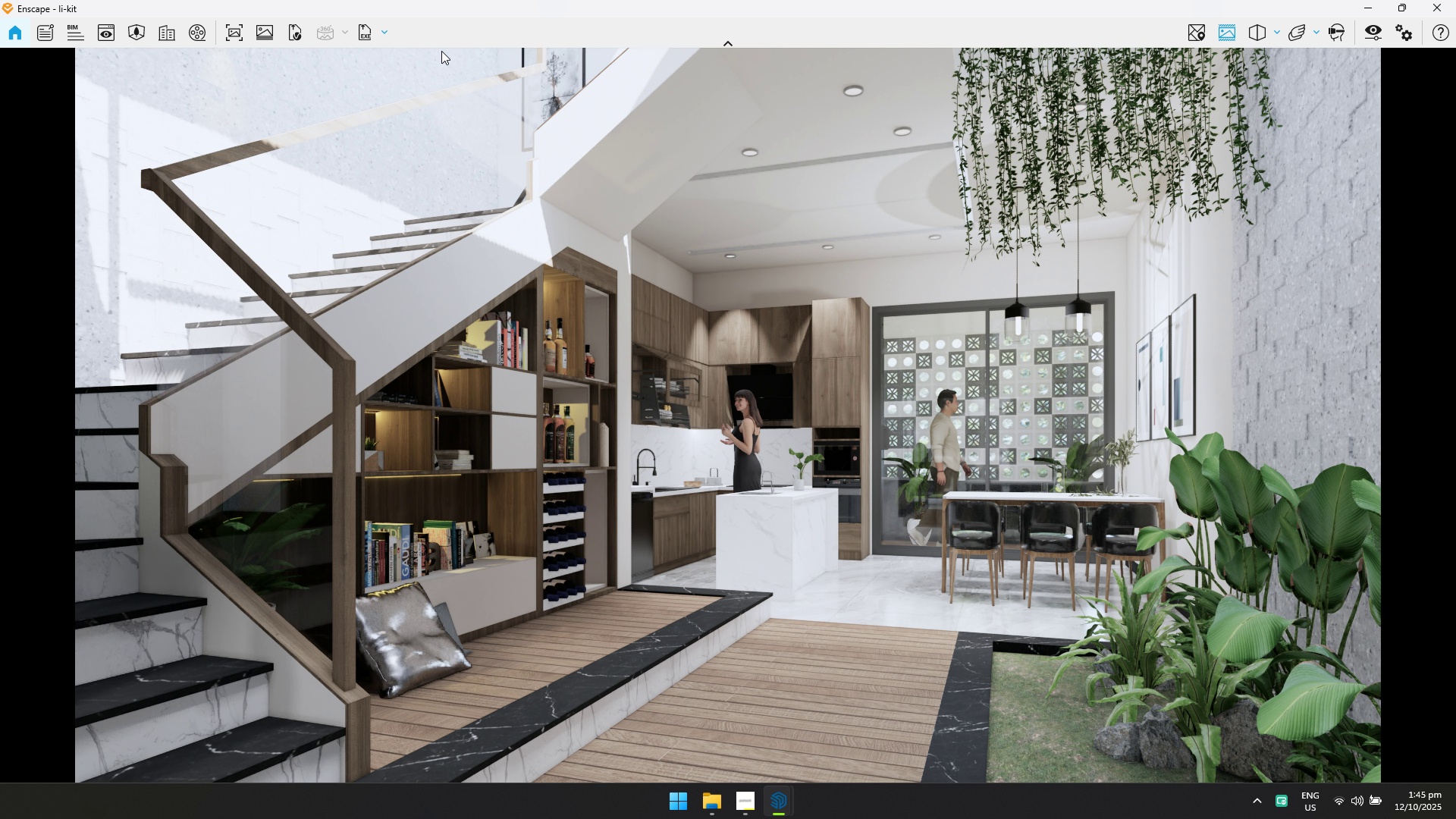 
left_click([238, 36])
 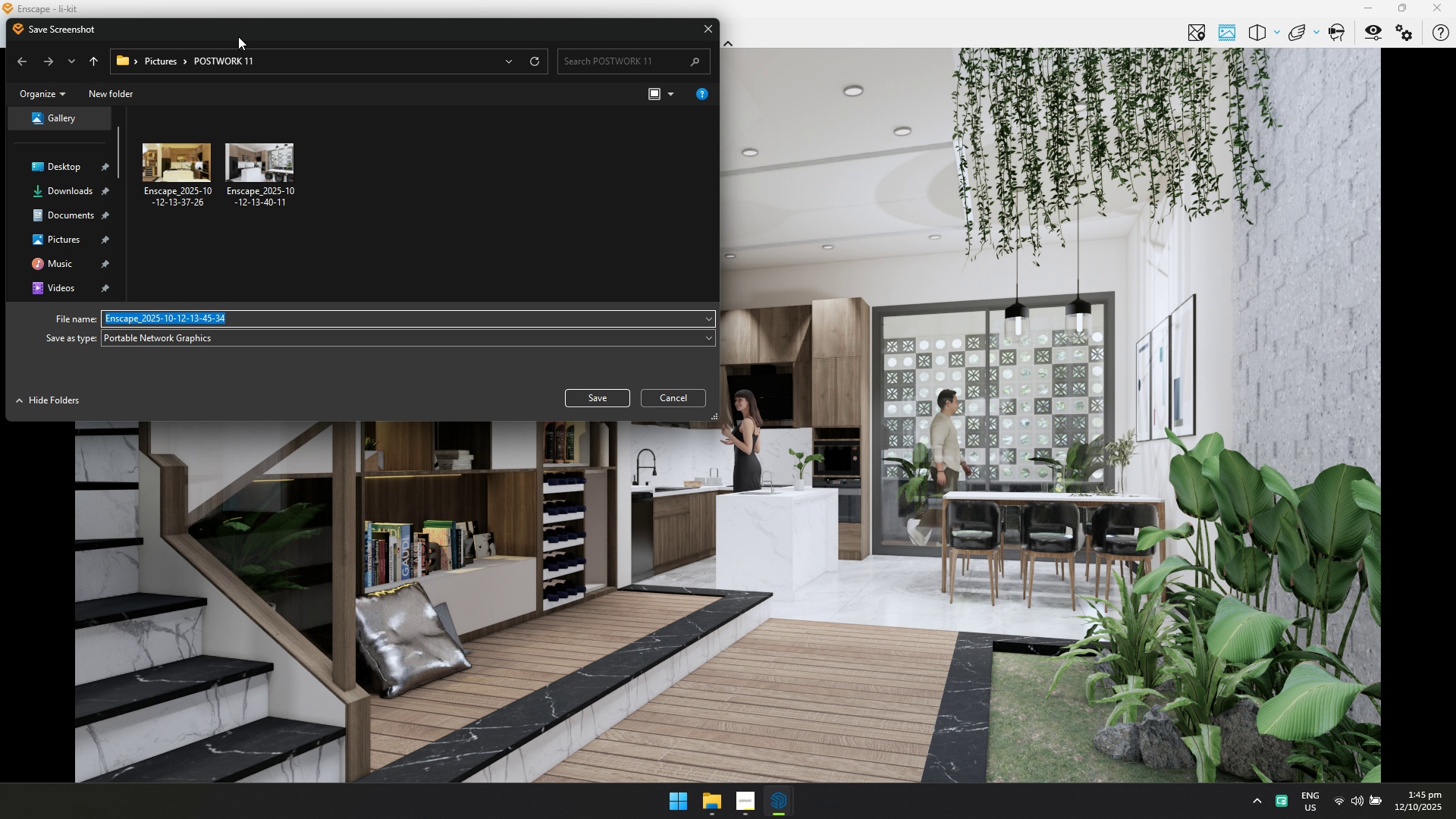 
key(Enter)
 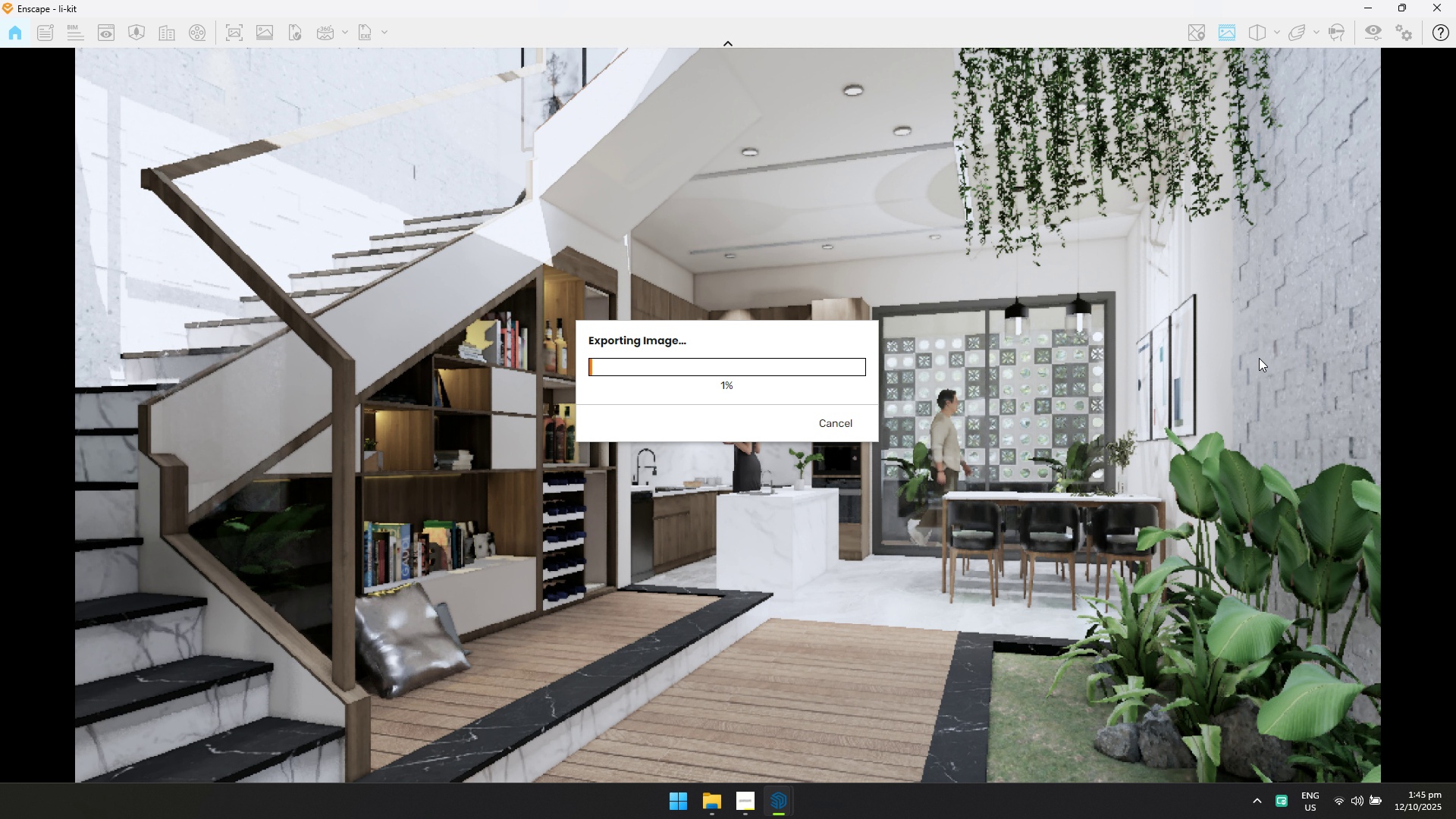 
wait(6.9)
 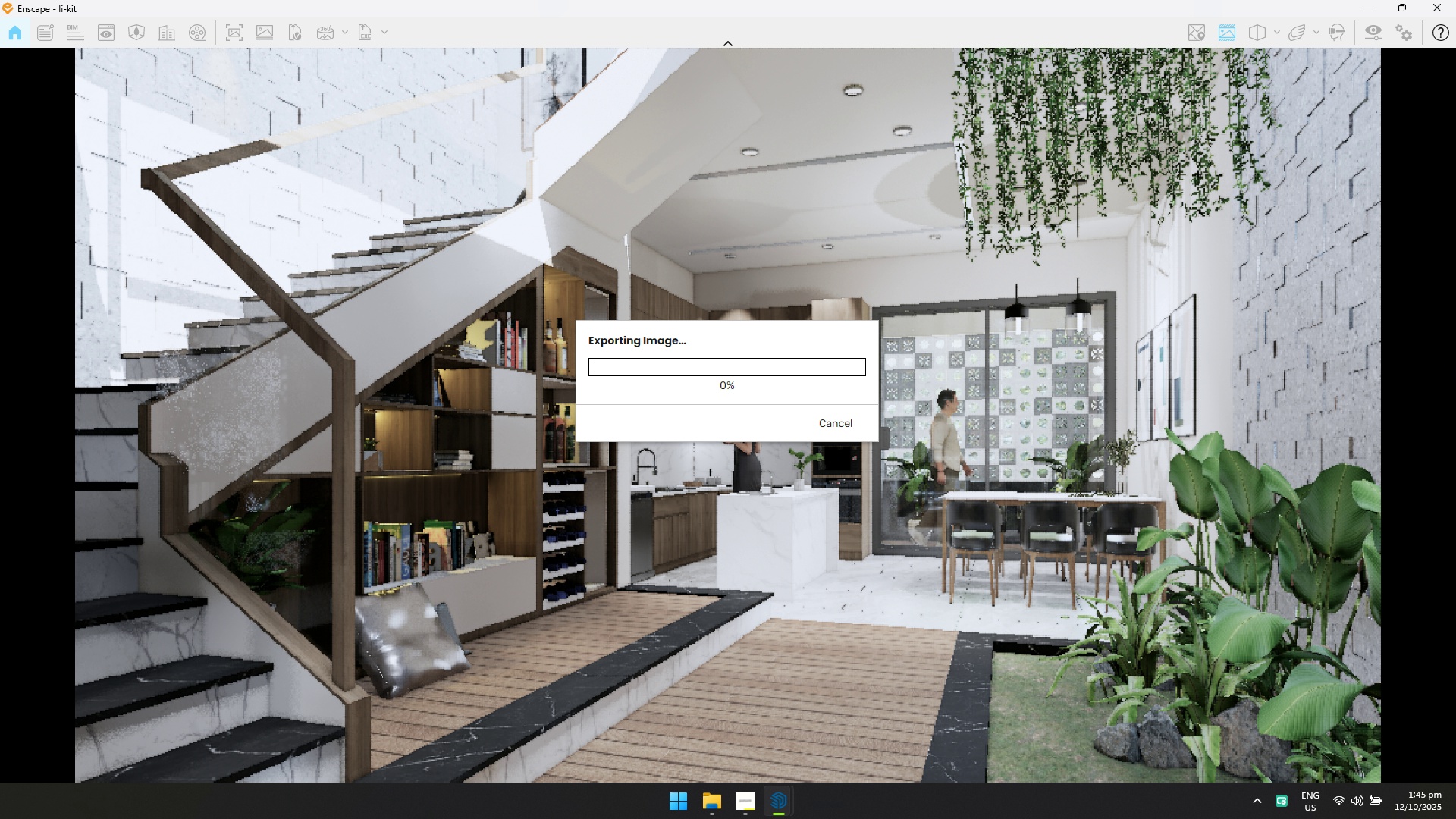 
key(Alt+Tab)
 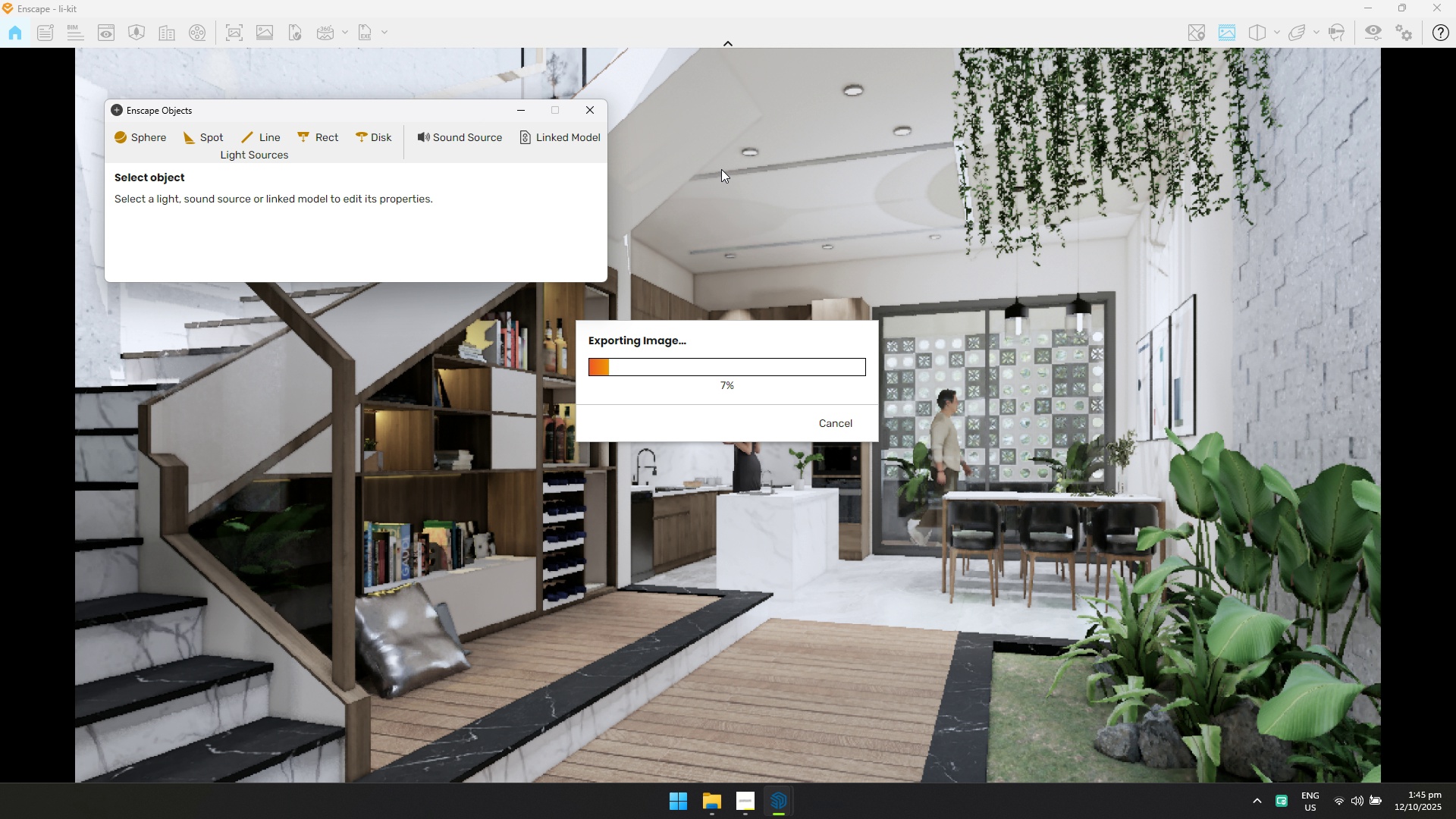 
left_click([599, 114])